 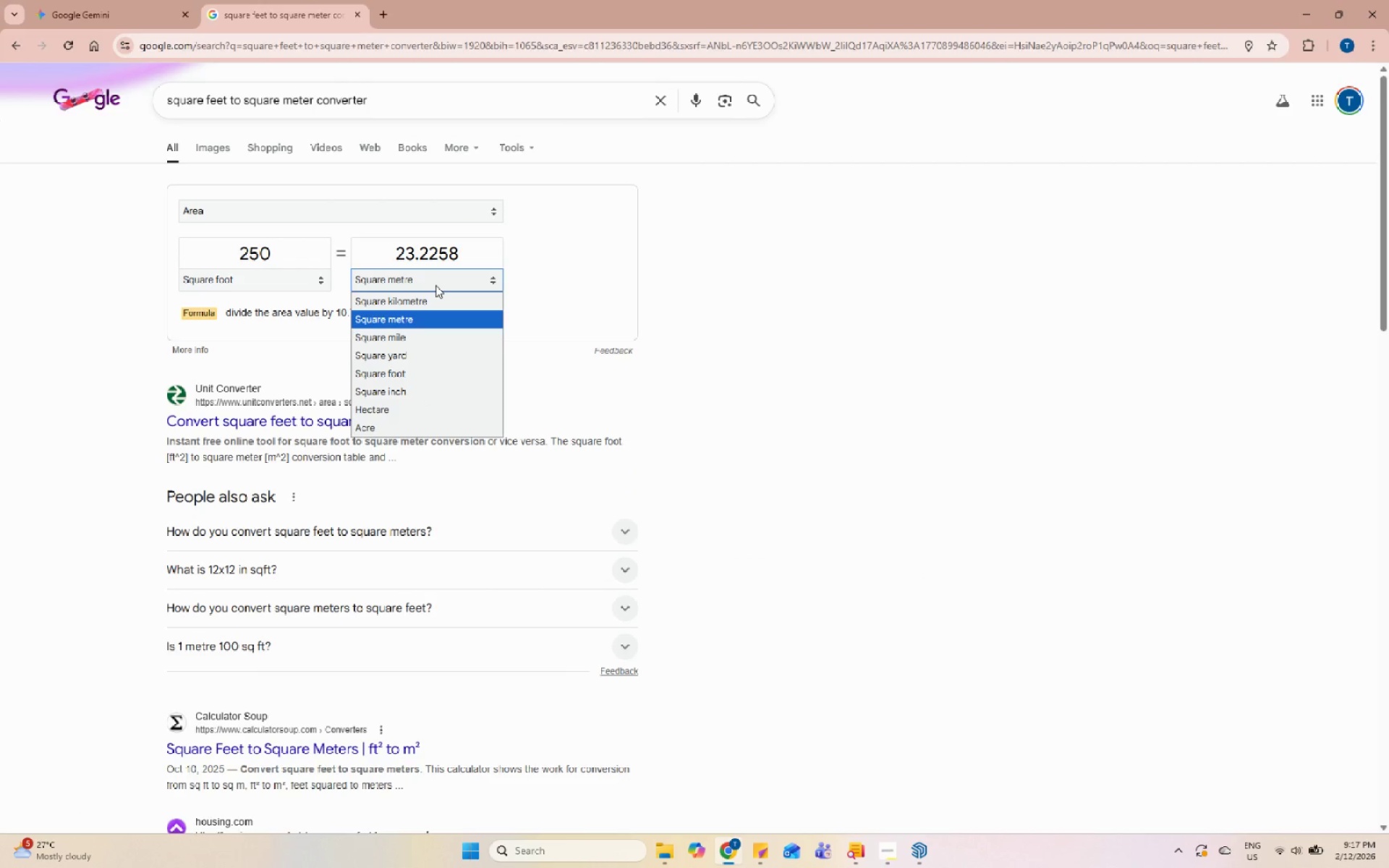 
left_click([899, 339])
 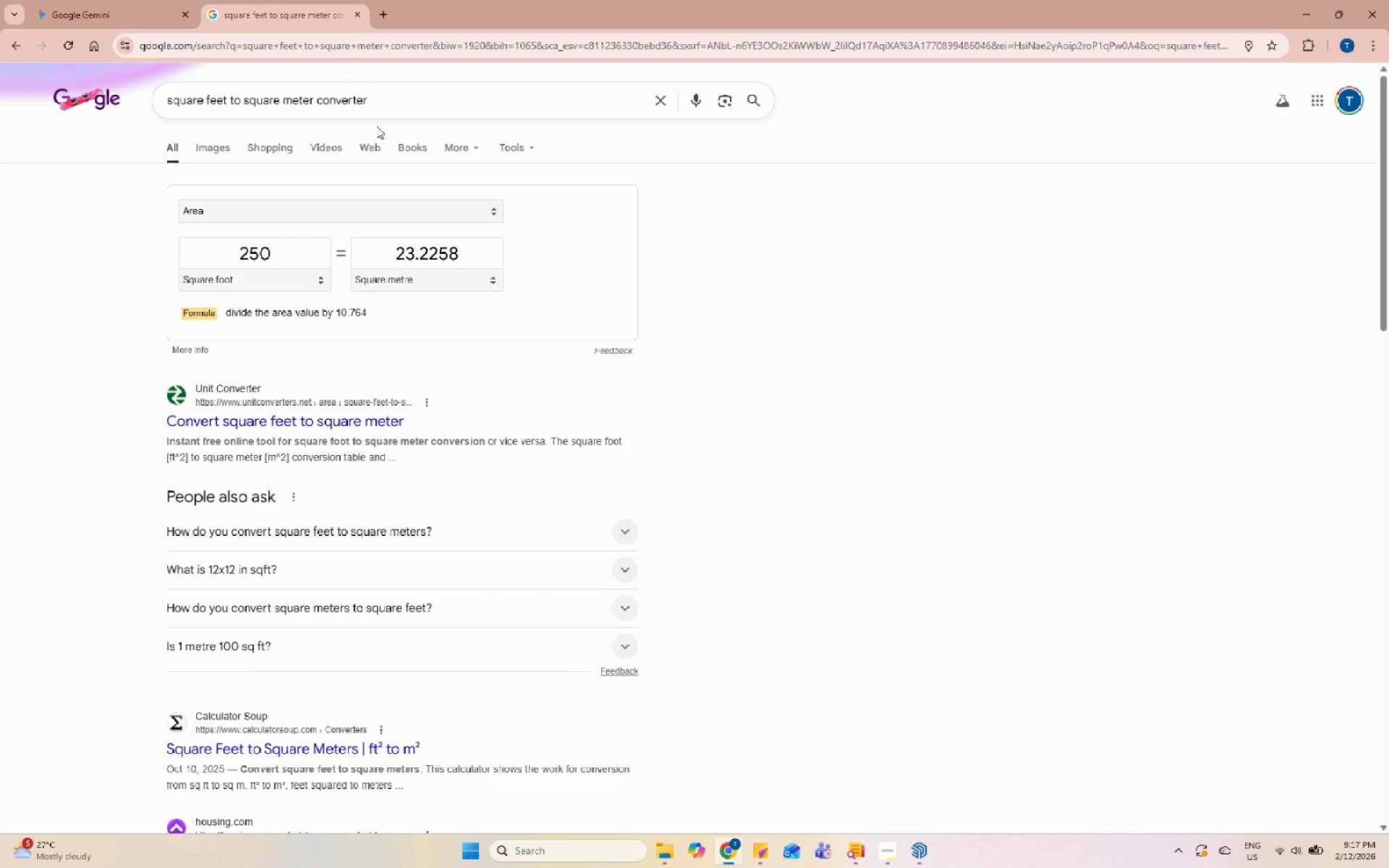 
left_click([388, 104])
 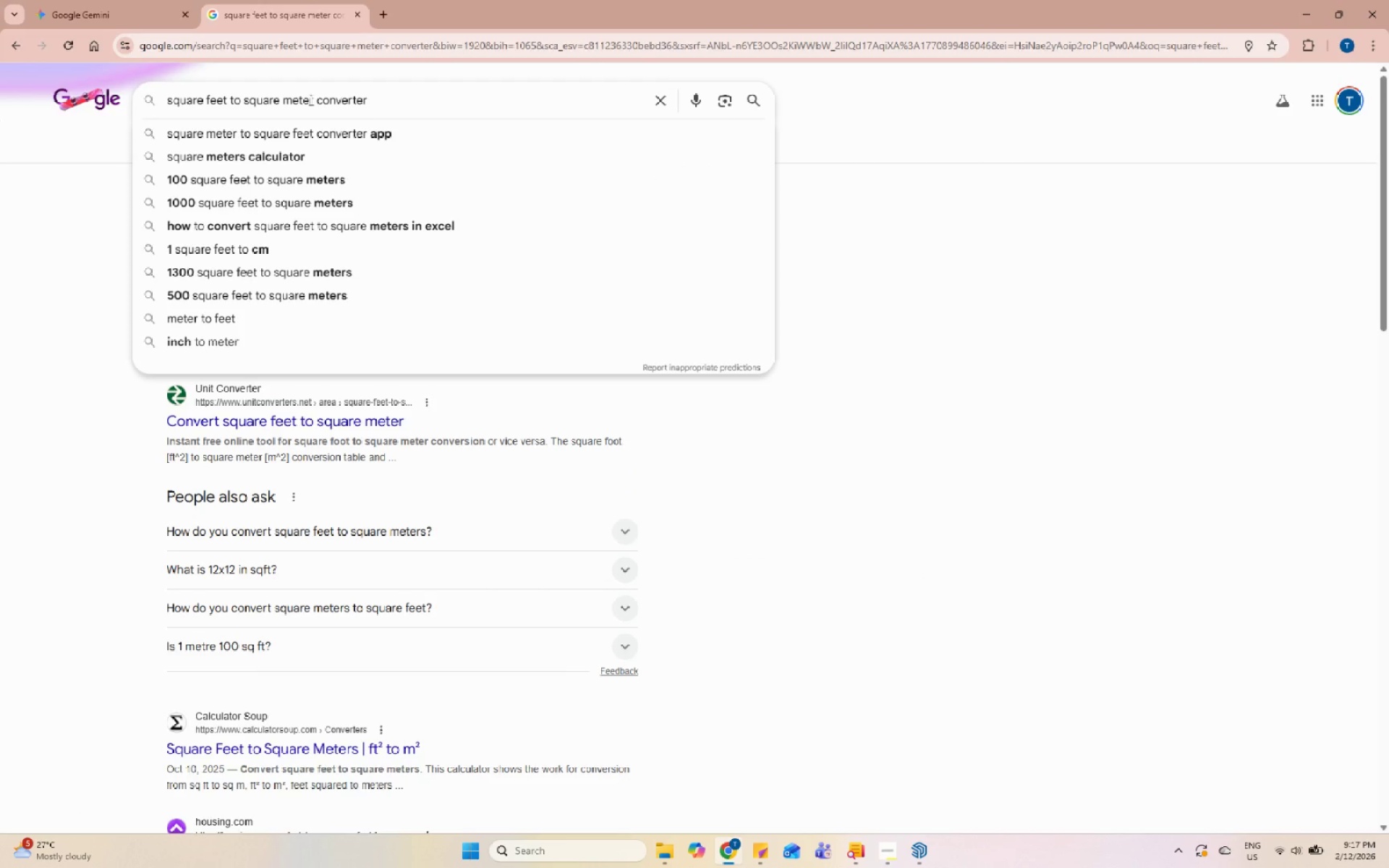 
left_click_drag(start_coordinate=[313, 100], to_coordinate=[286, 103])
 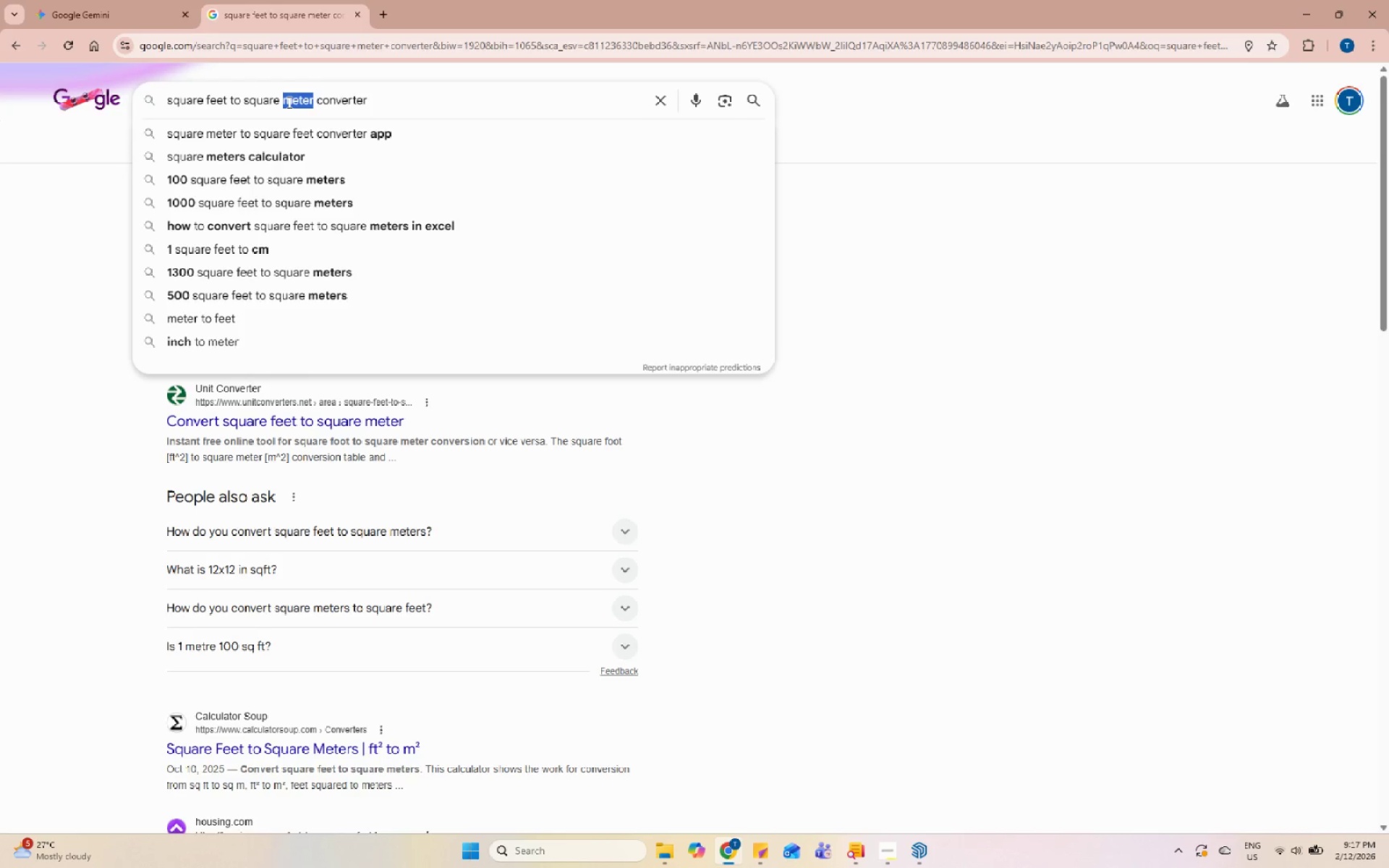 
type(mm)
 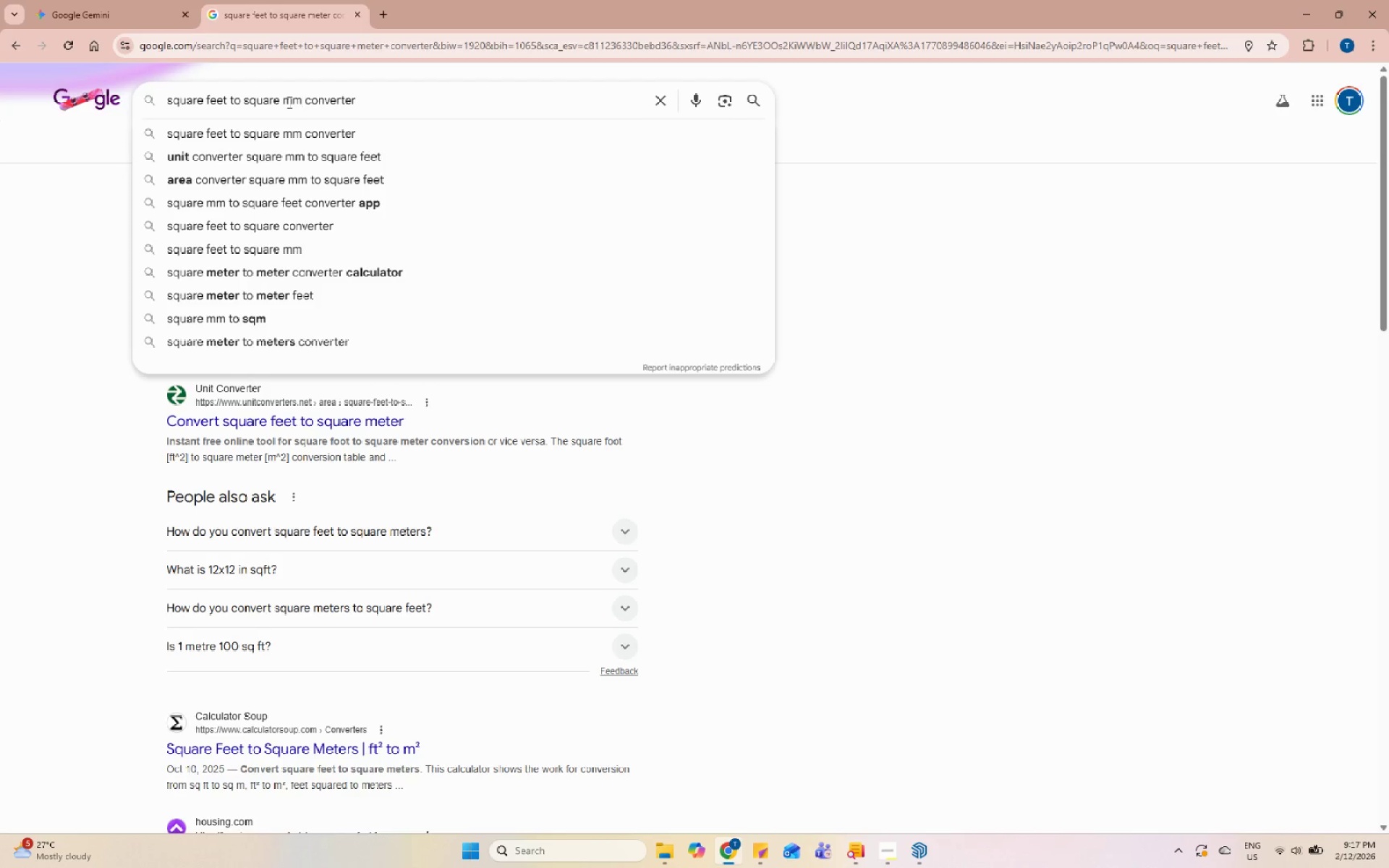 
key(Enter)
 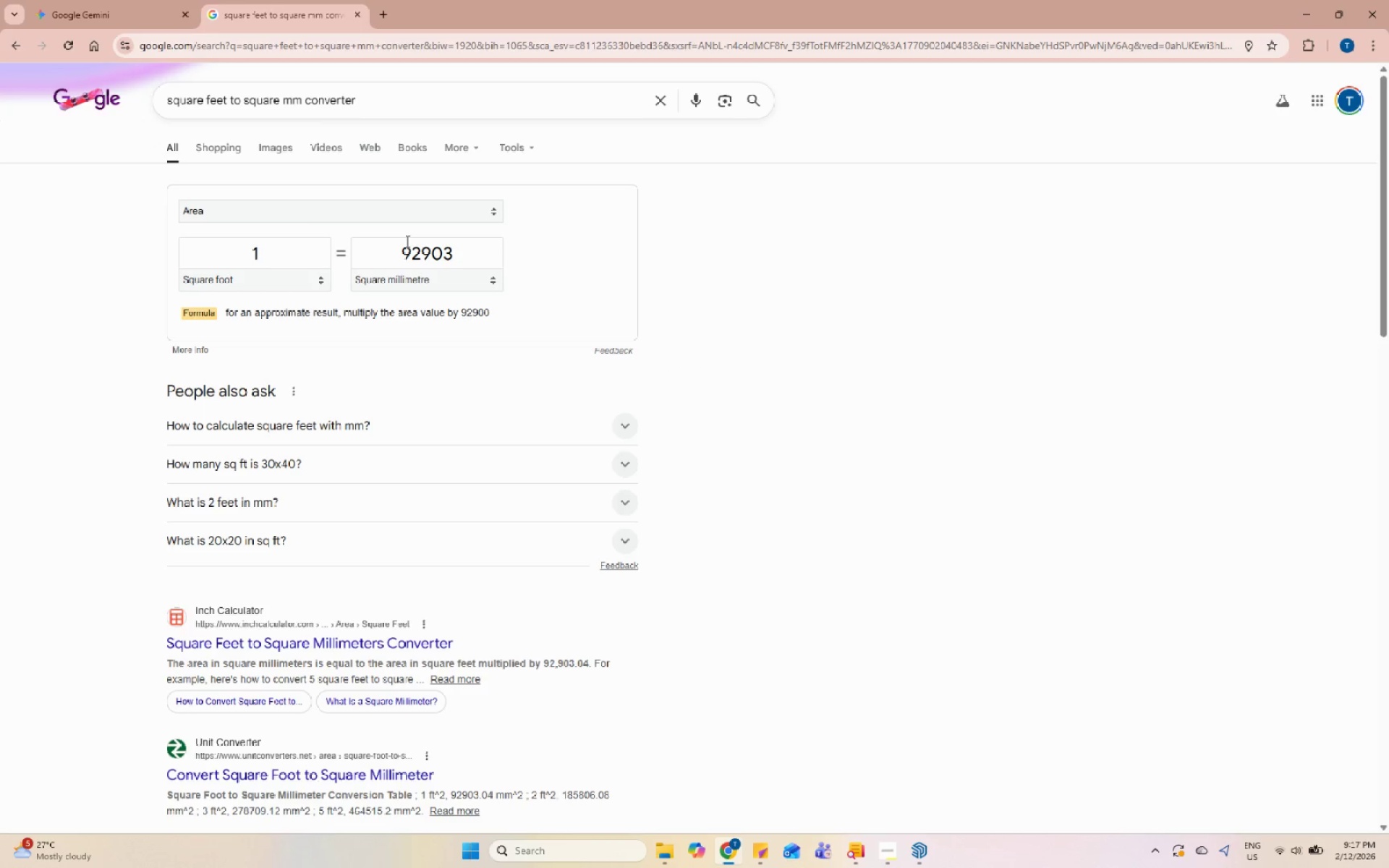 
left_click_drag(start_coordinate=[229, 263], to_coordinate=[272, 264])
 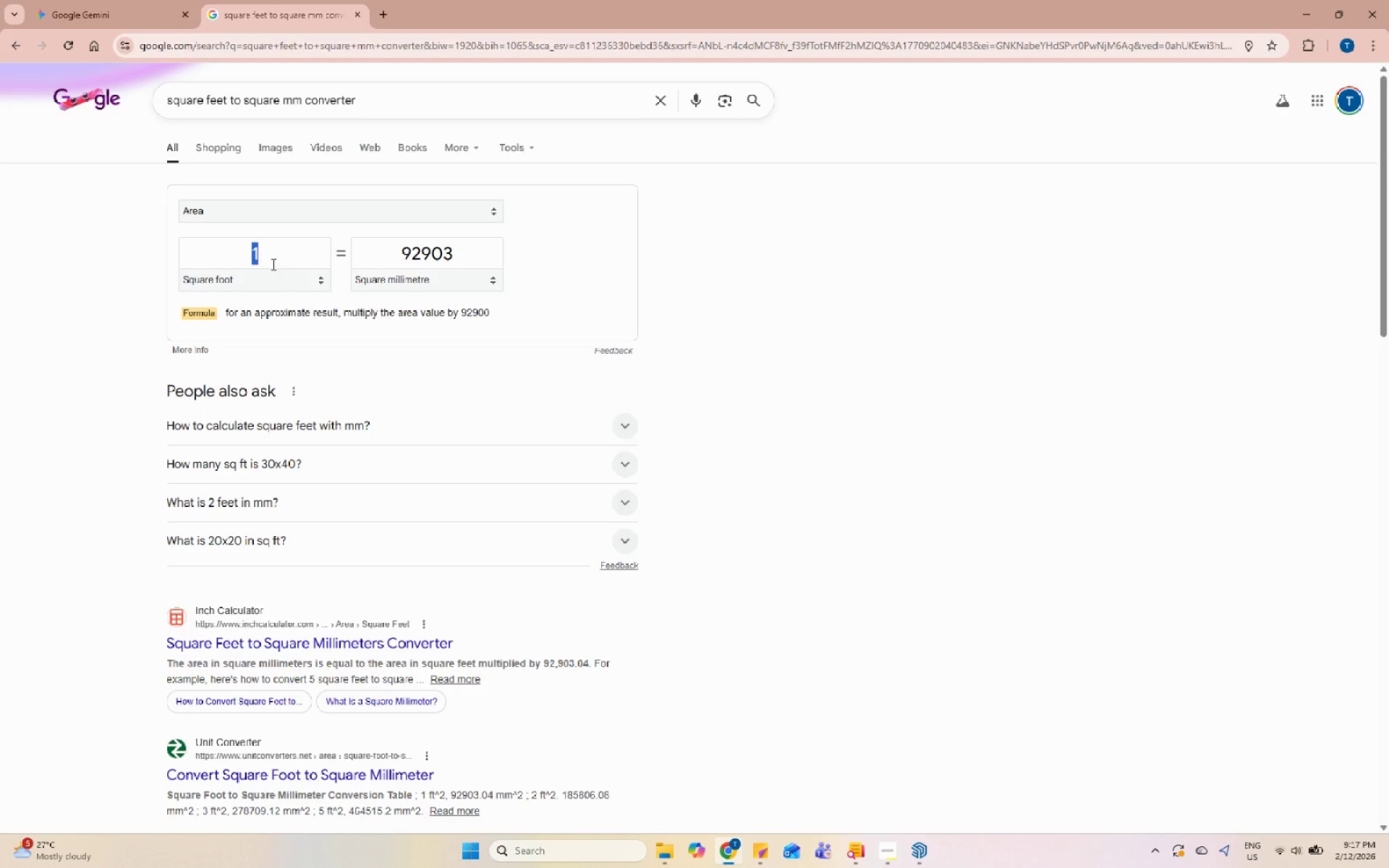 
key(Numpad2)
 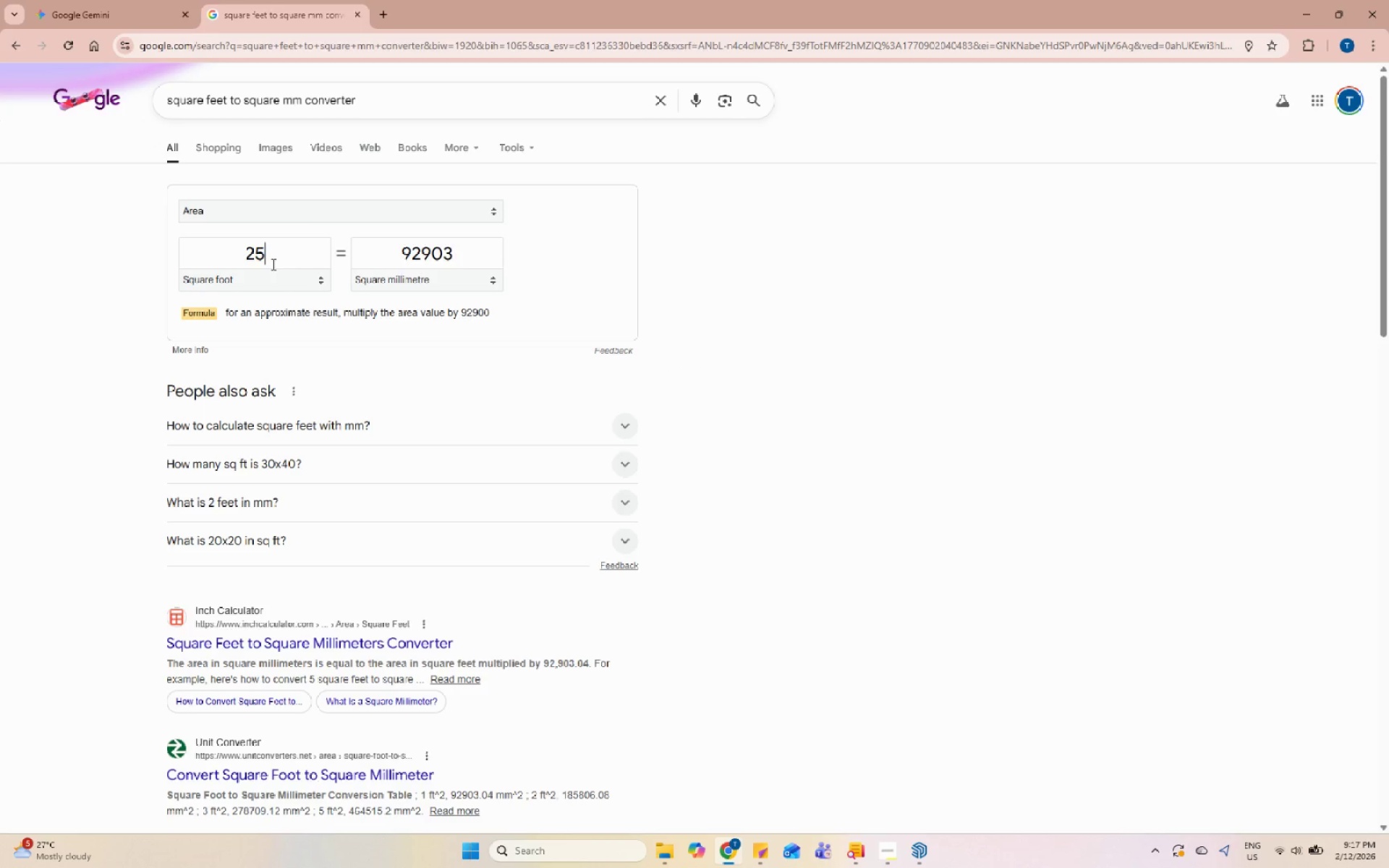 
key(Numpad5)
 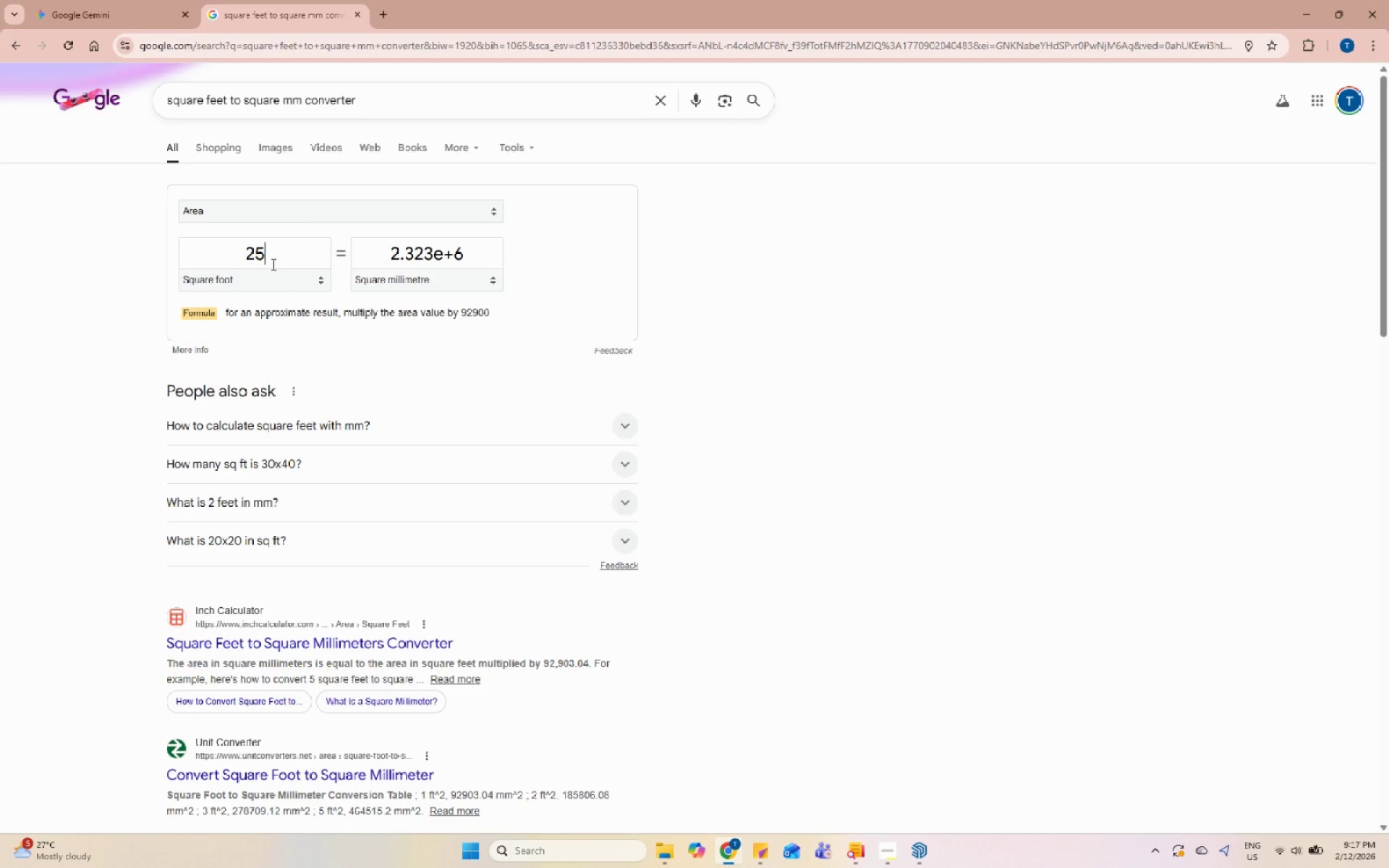 
key(Numpad0)